 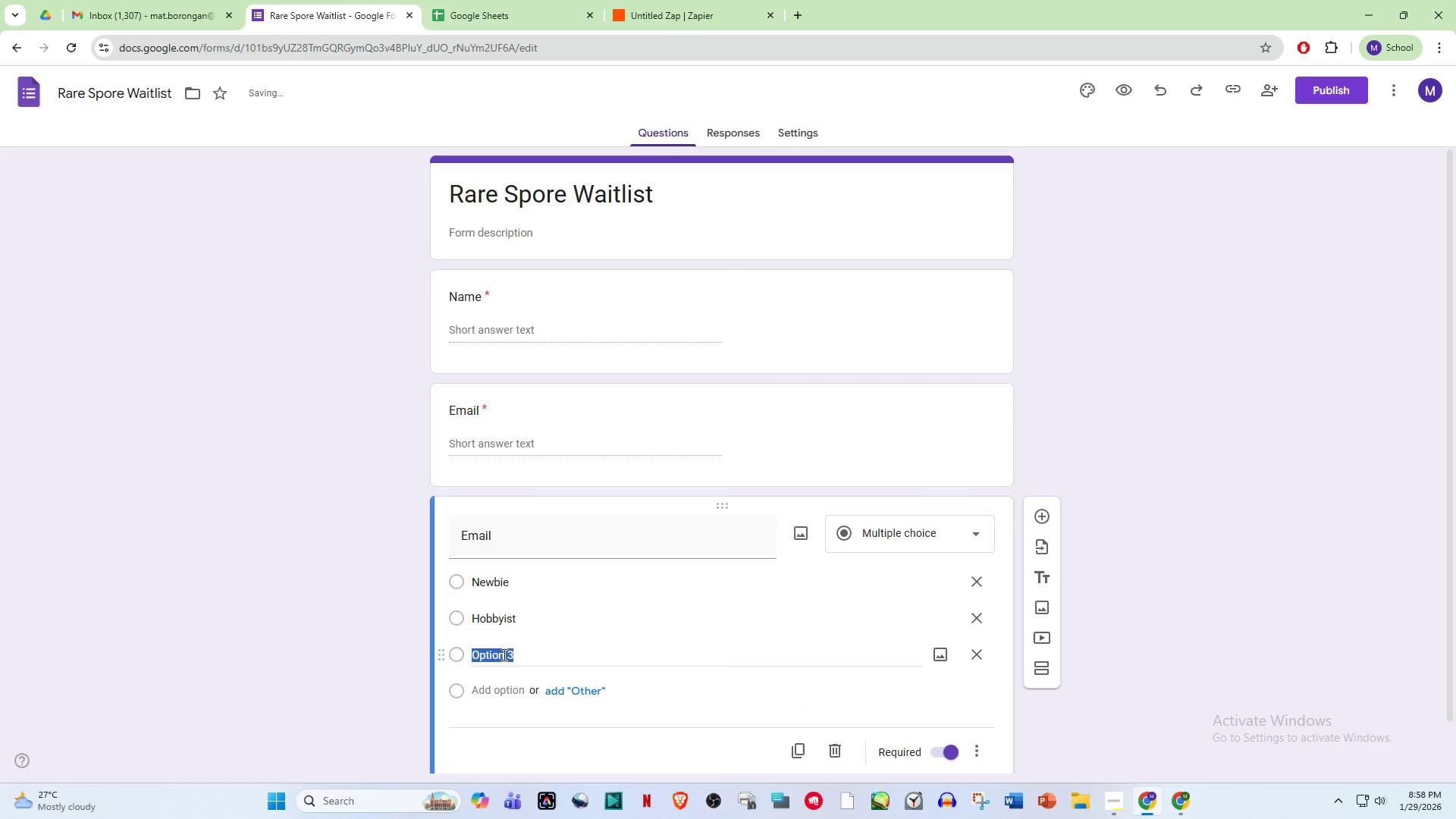 
key(Control+ControlLeft)
 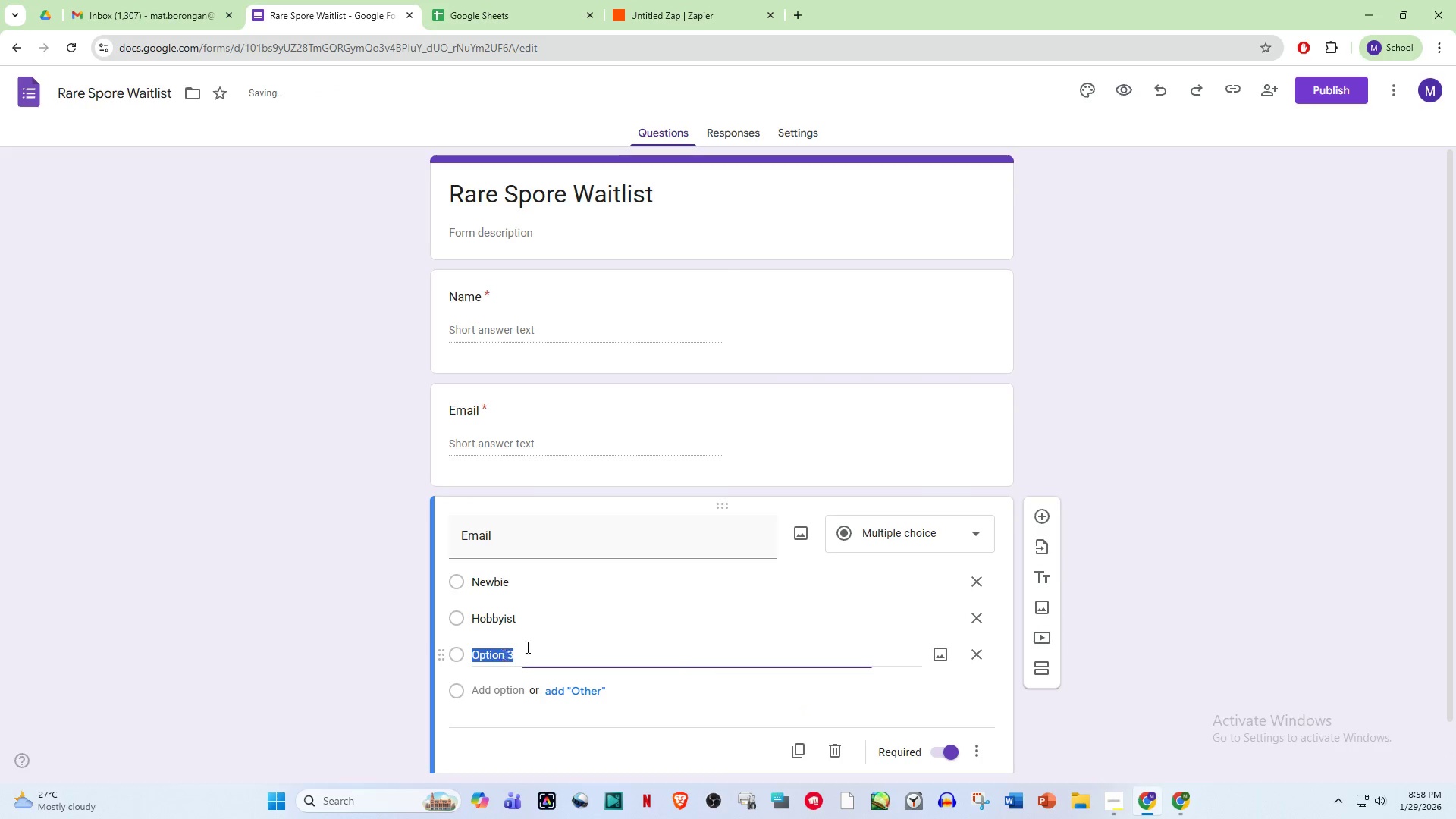 
key(Control+V)
 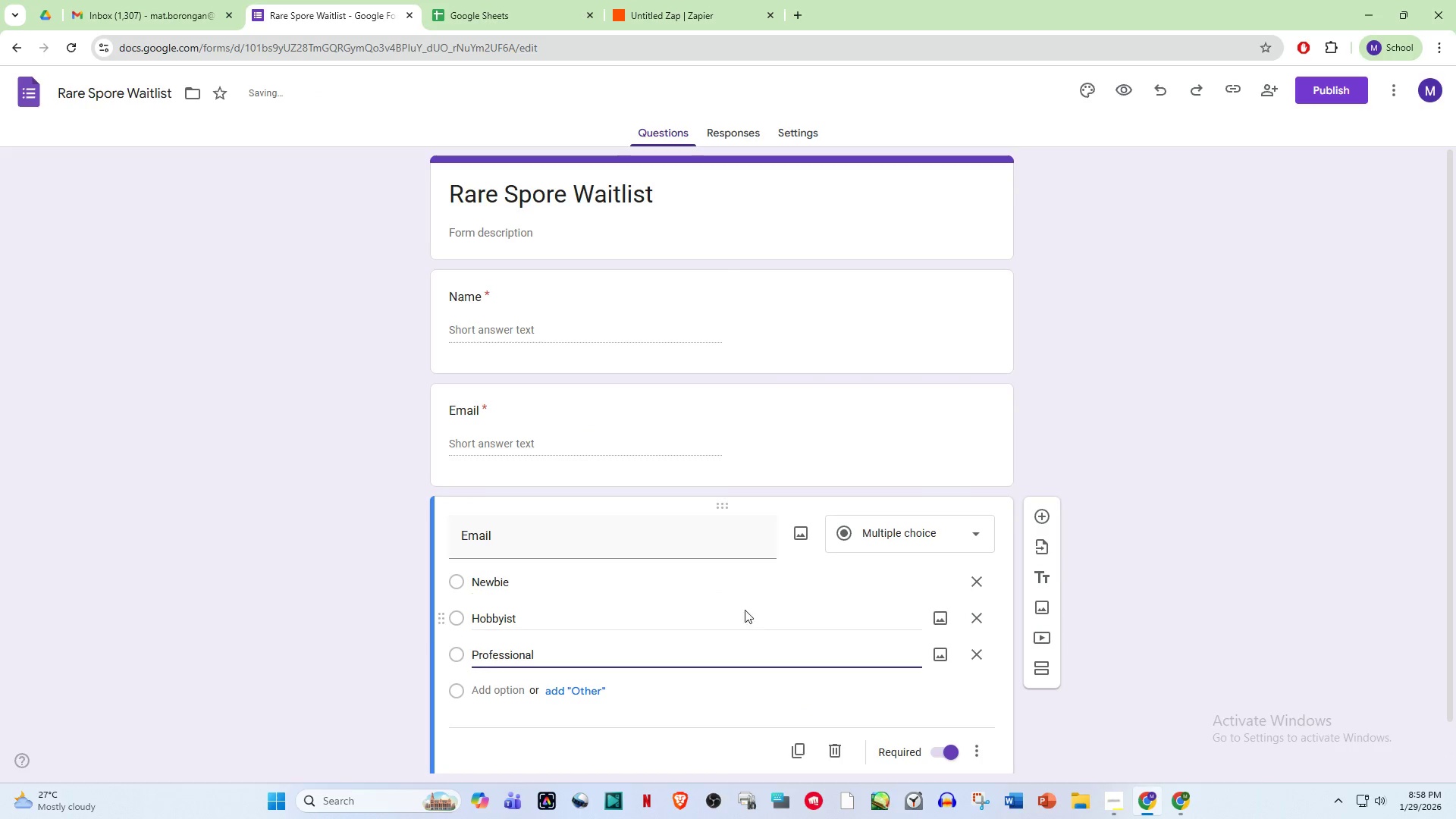 
scroll: coordinate [784, 623], scroll_direction: down, amount: 2.0
 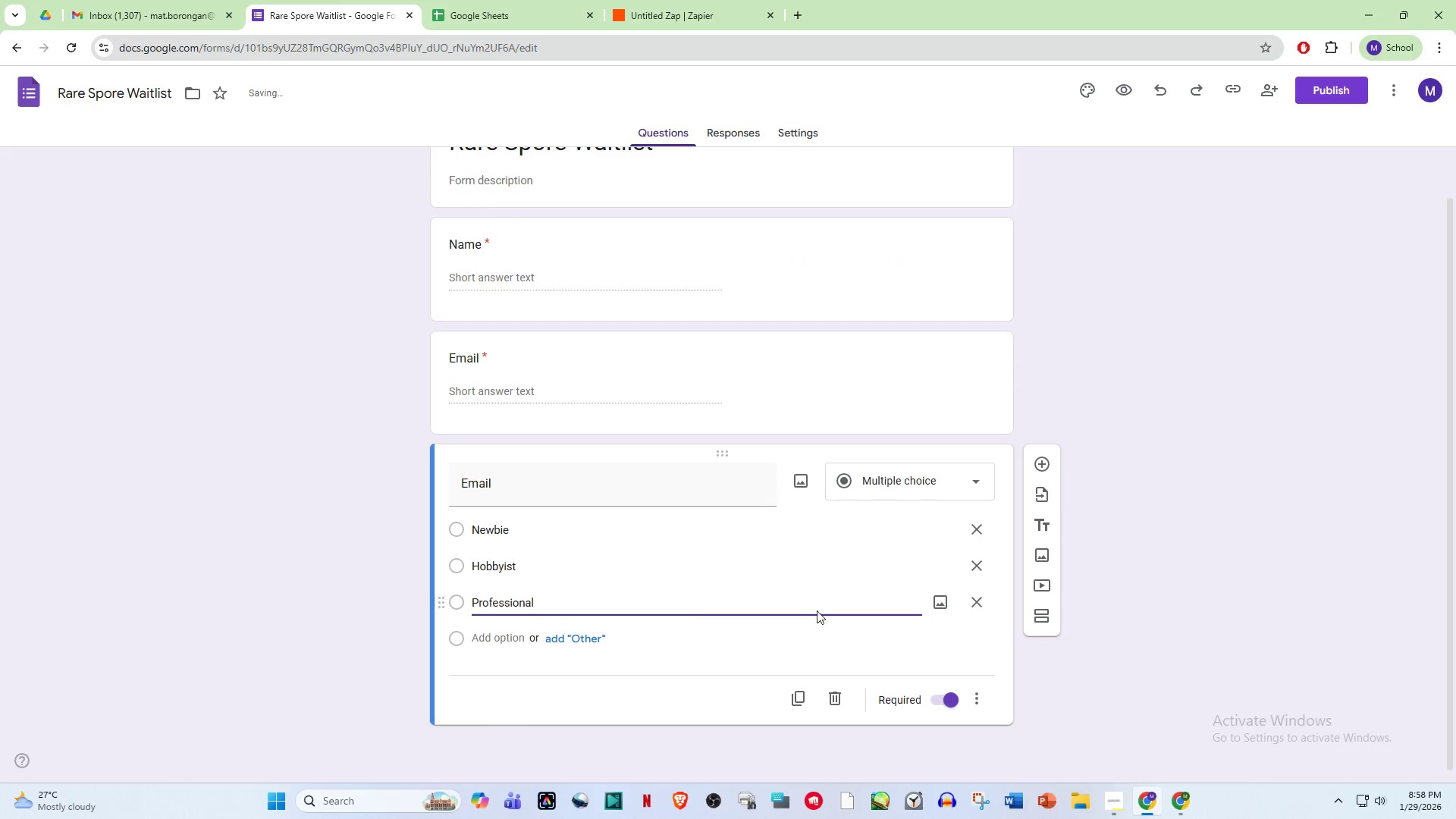 
left_click([1178, 331])
 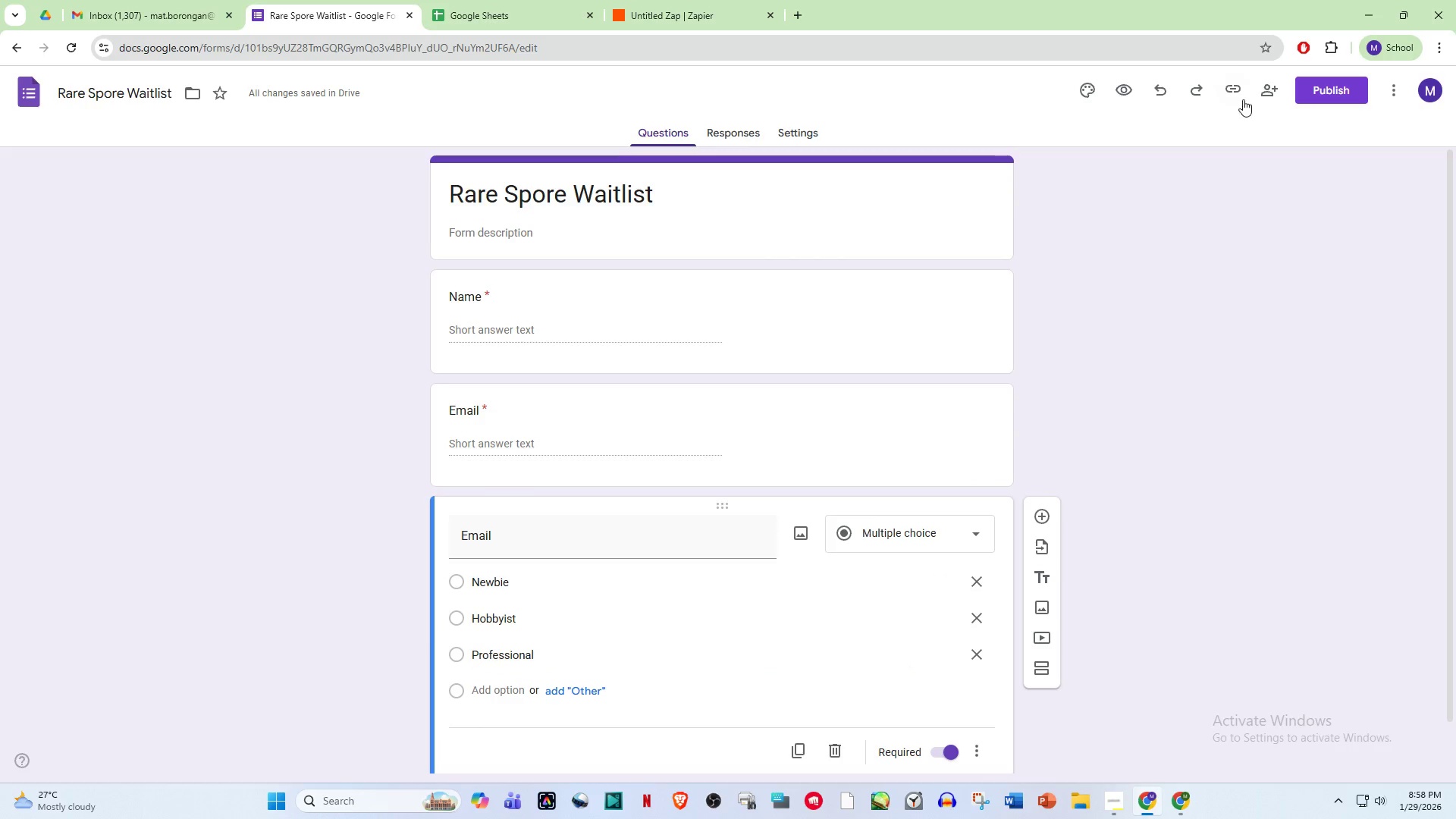 
scroll: coordinate [821, 588], scroll_direction: up, amount: 6.0
 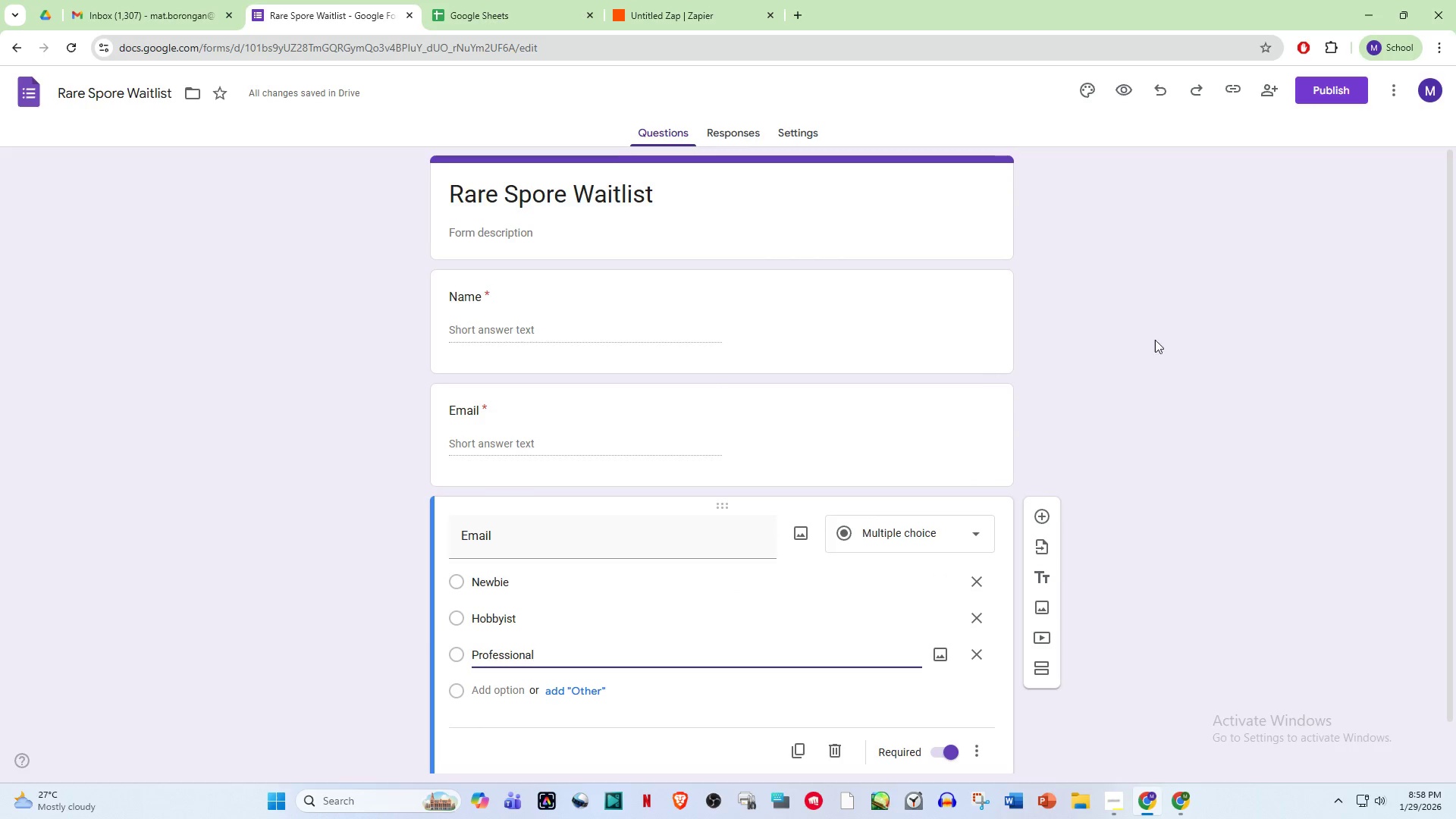 
left_click([1226, 90])
 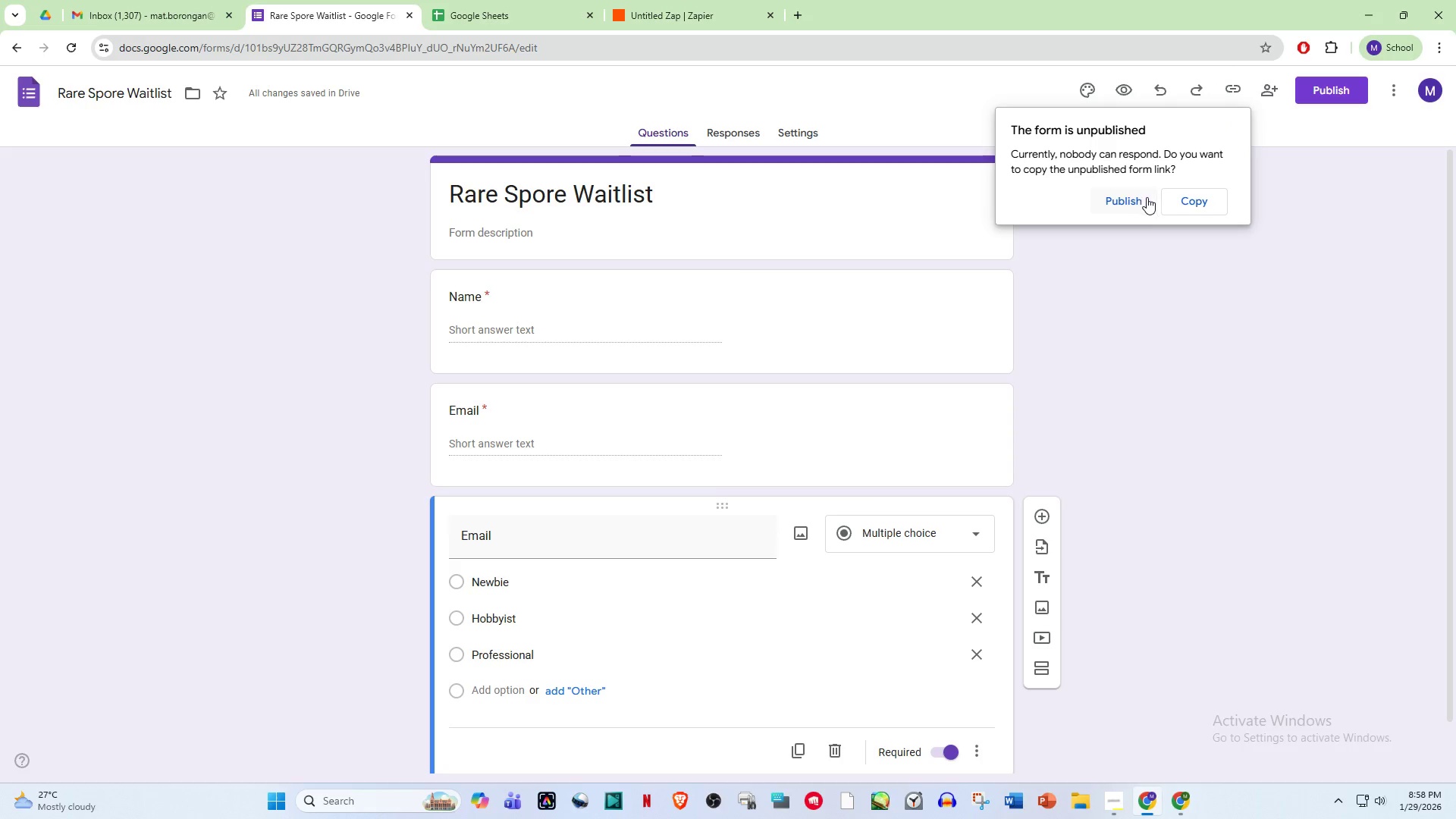 
left_click([1122, 198])
 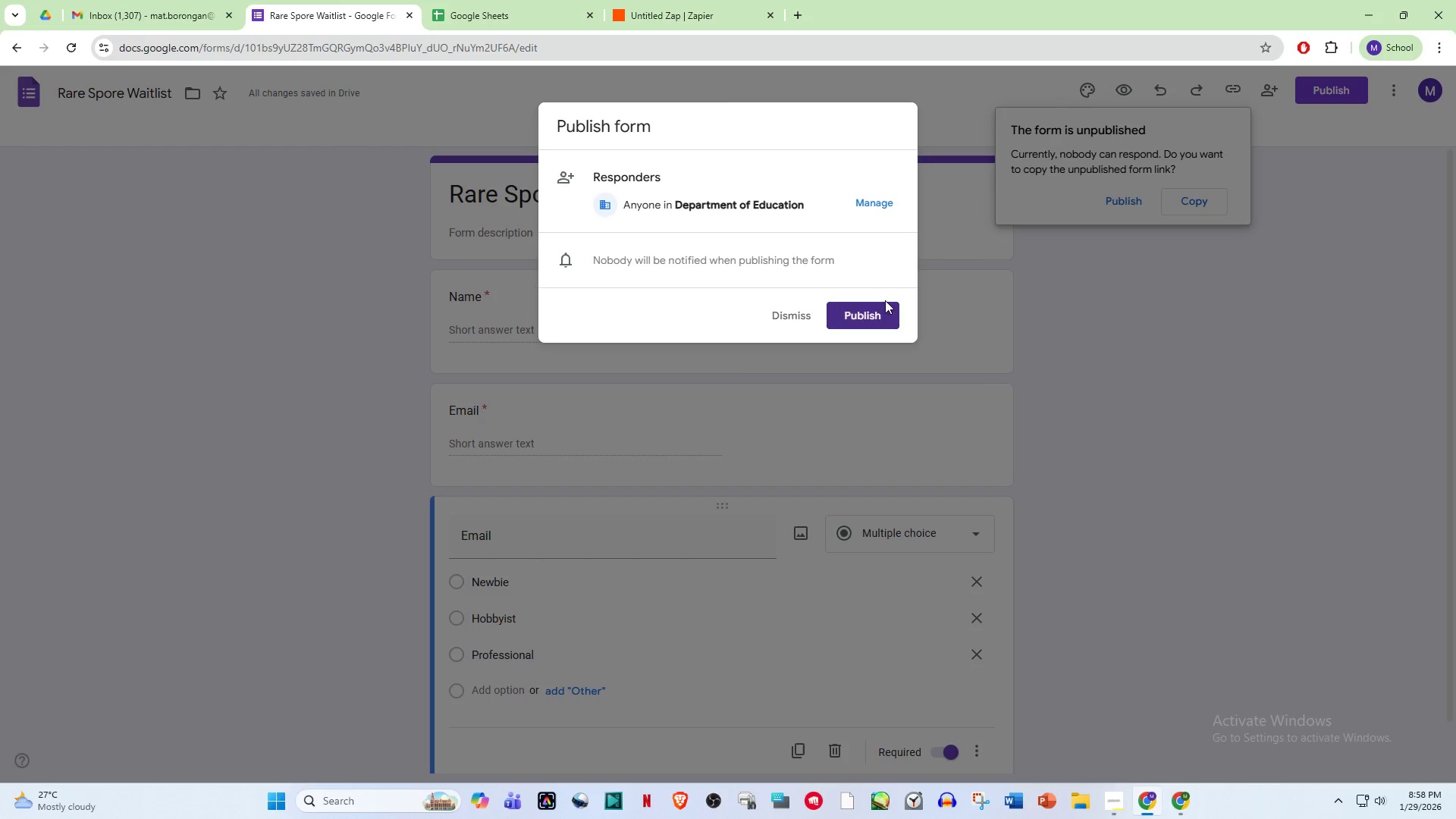 
left_click([864, 320])
 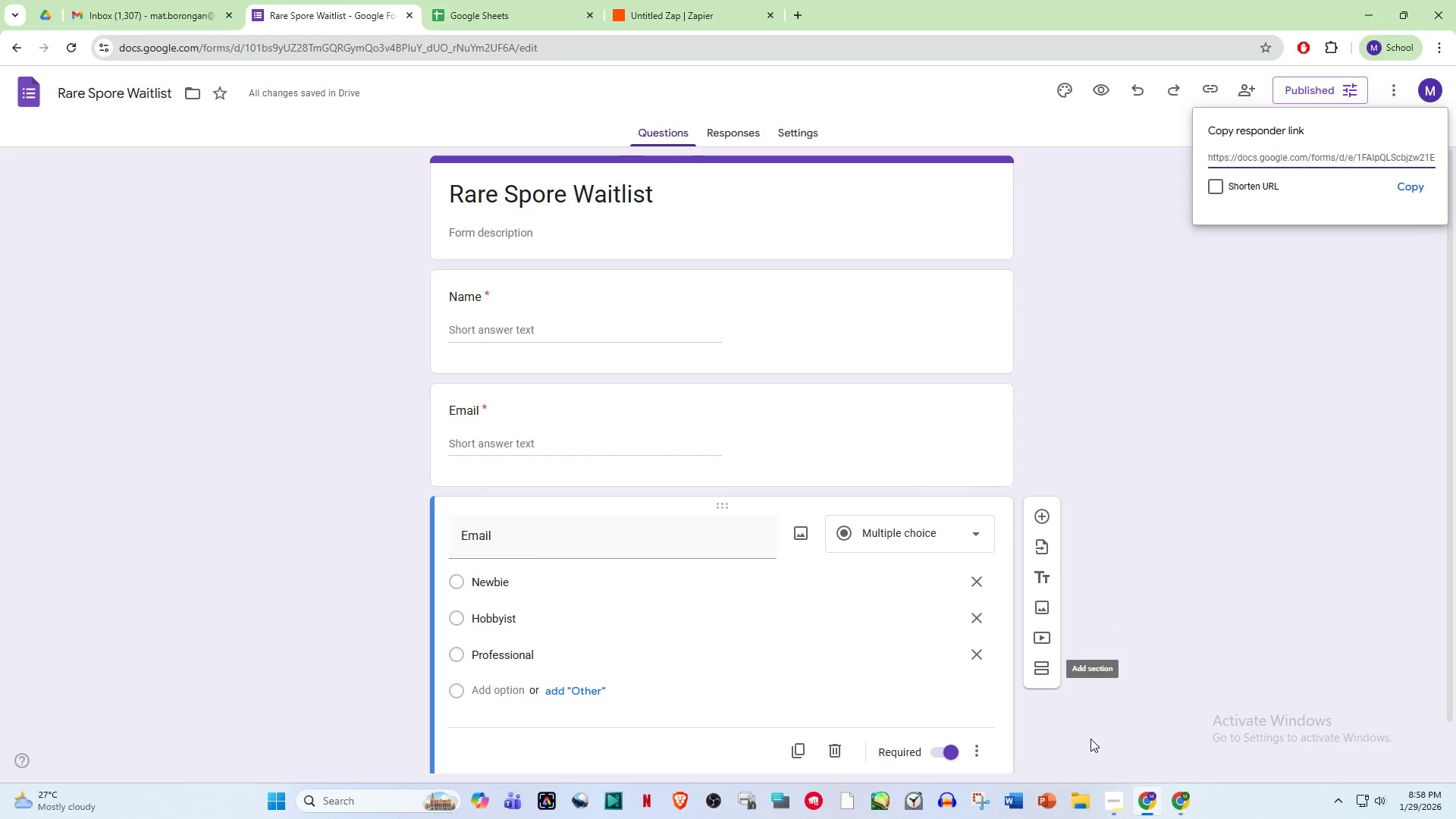 
left_click([1116, 800])